 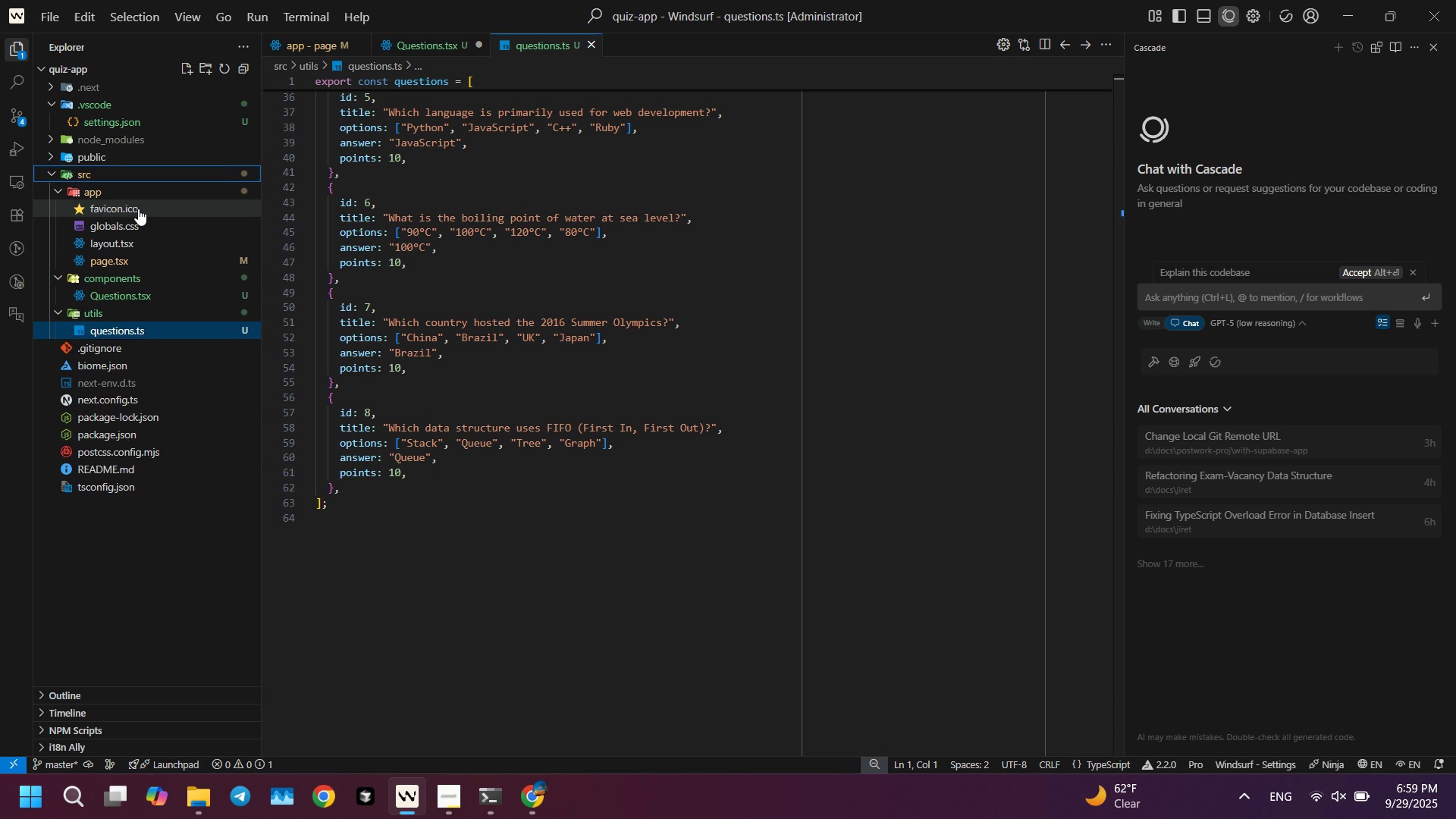 
key(Enter)
 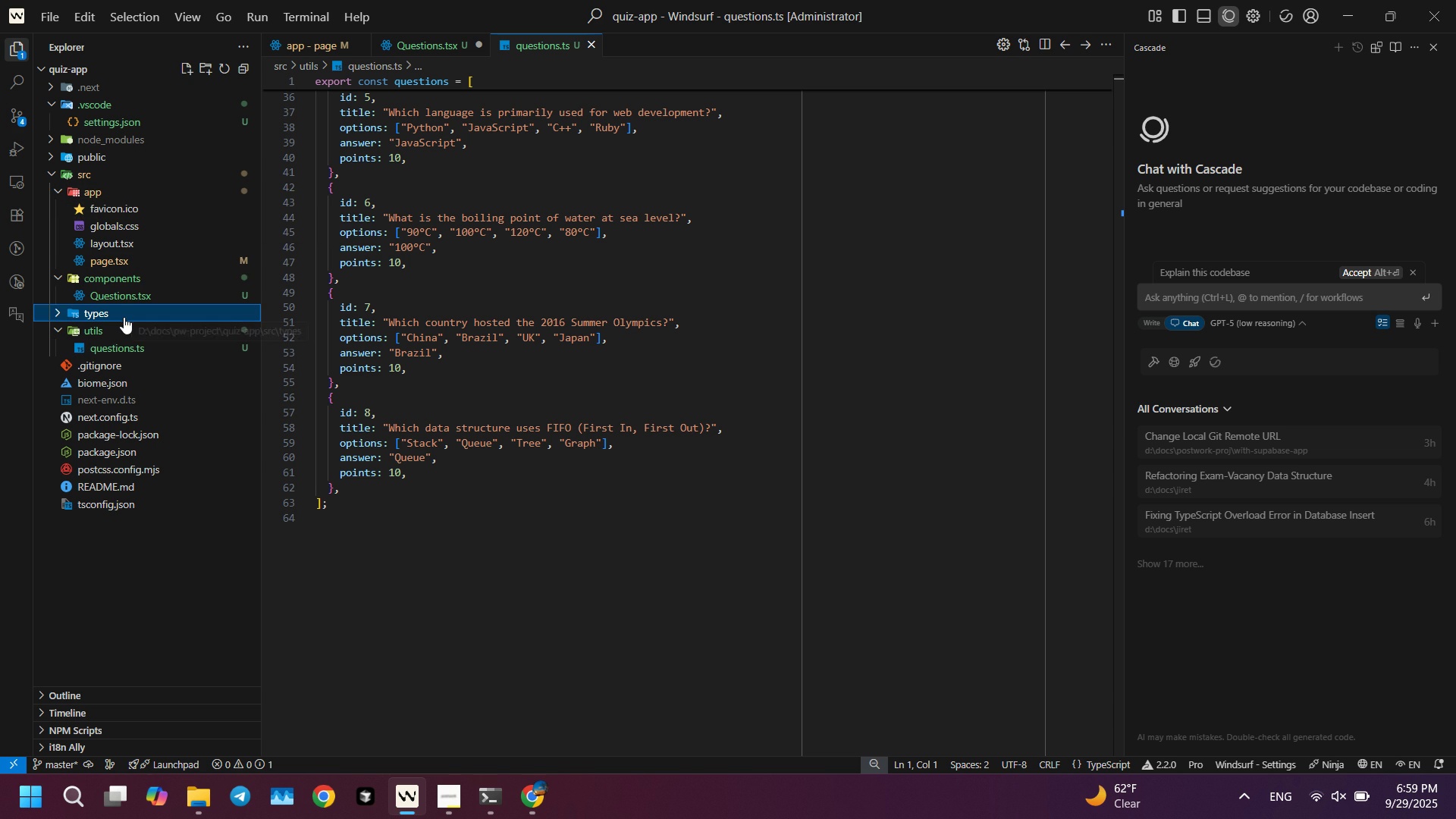 
left_click([124, 317])
 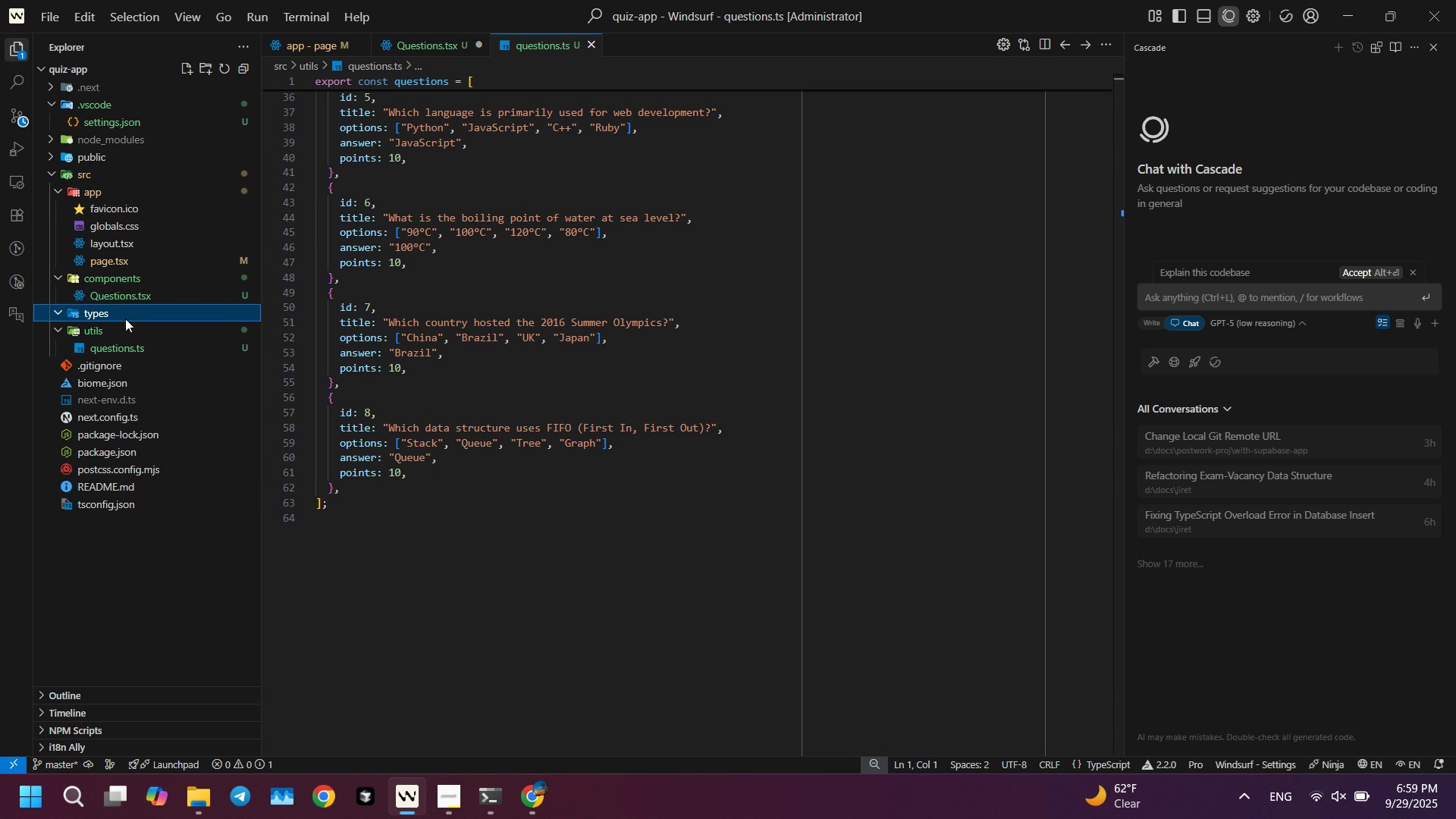 
right_click([124, 318])
 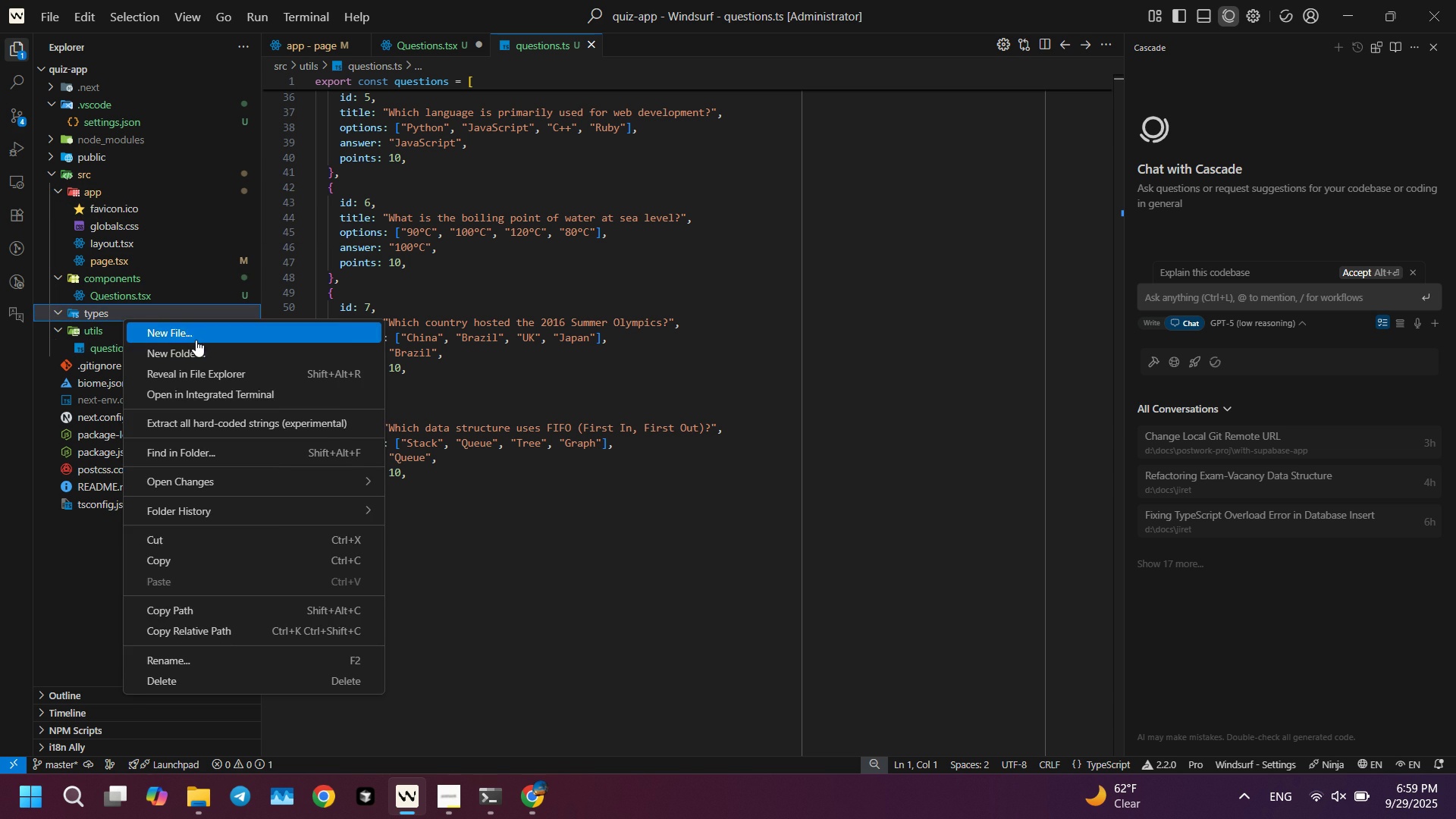 
left_click([196, 340])
 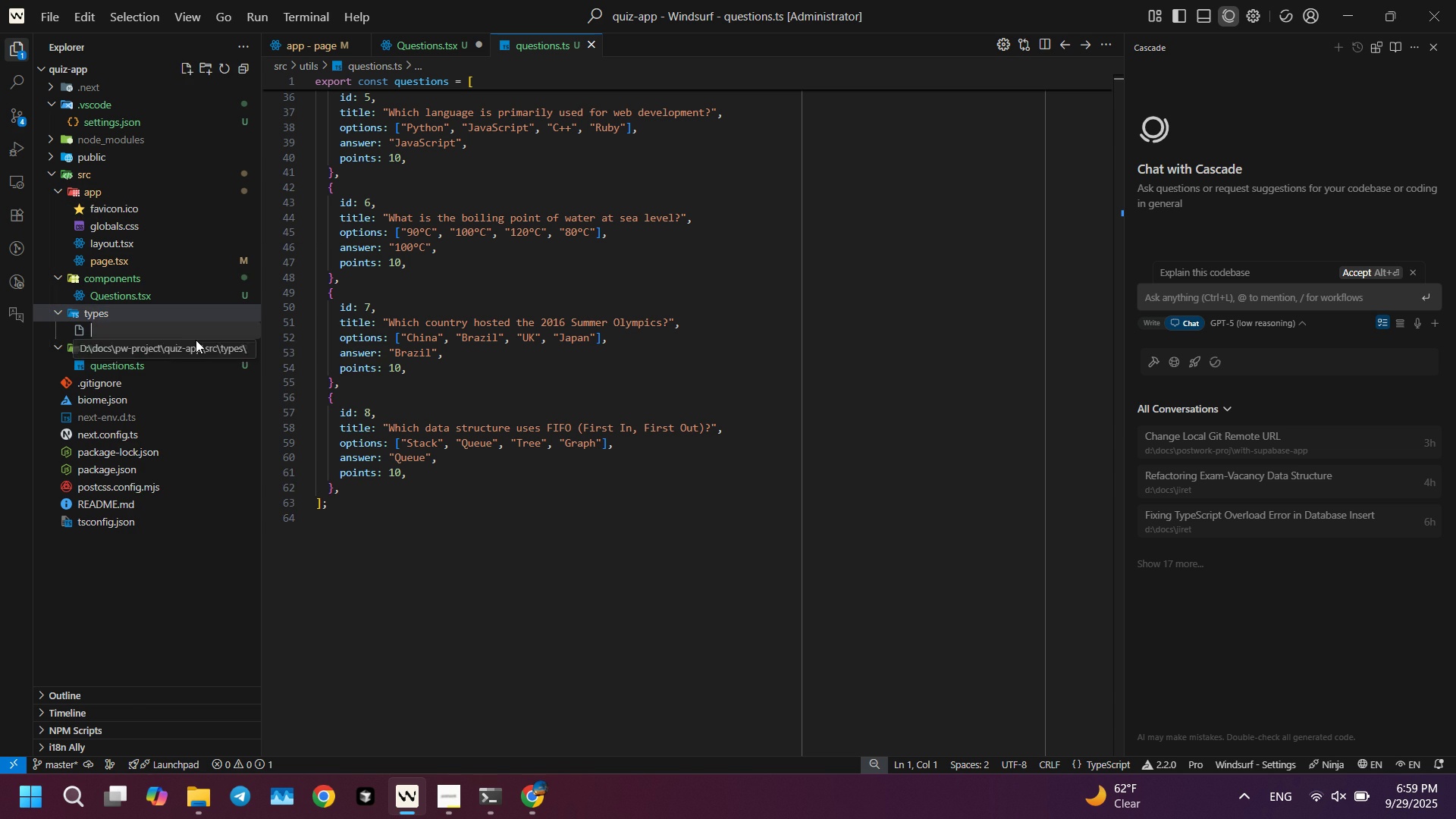 
type(qui)
key(Backspace)
type(estion.ts)
 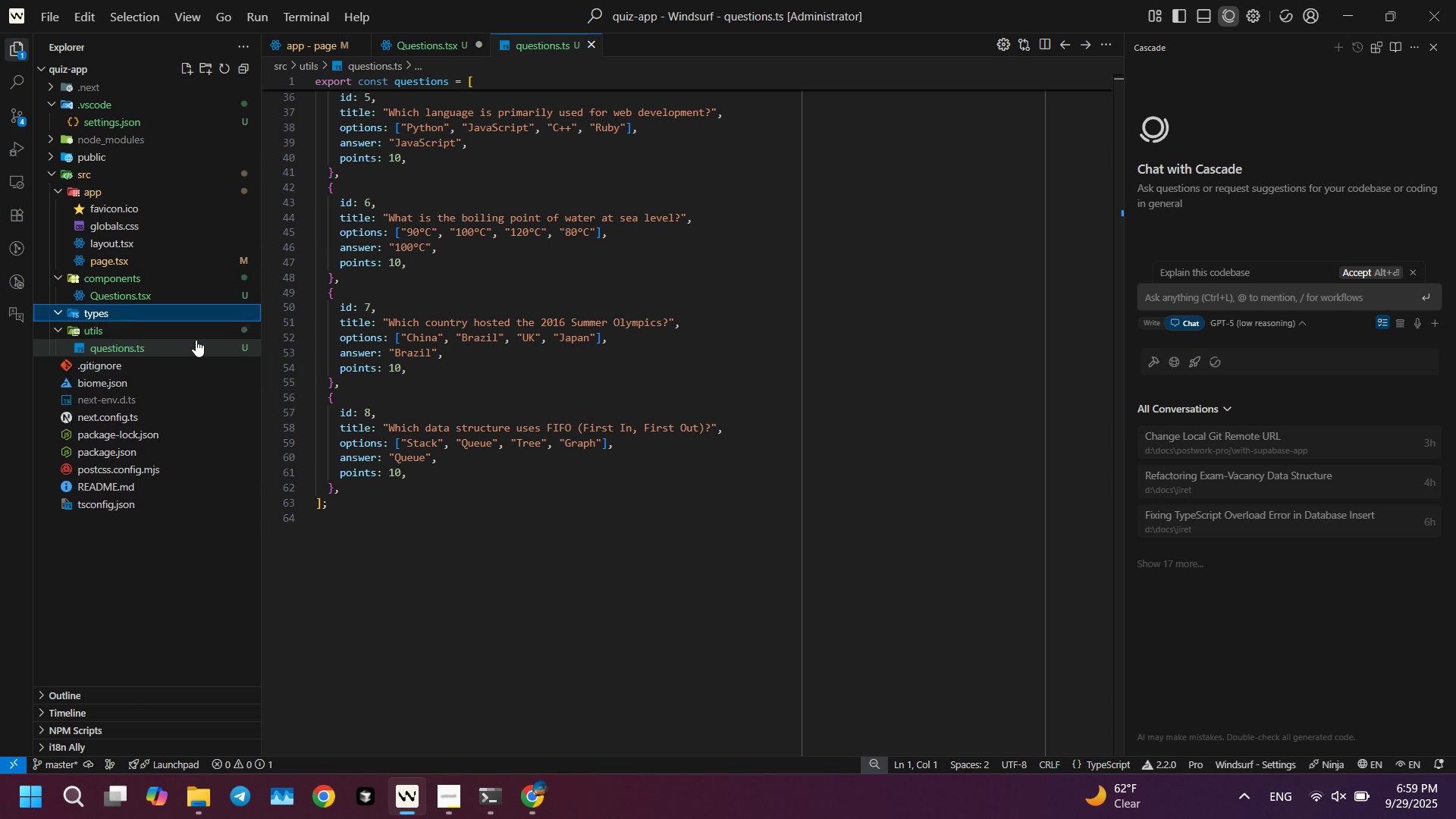 
key(Enter)
 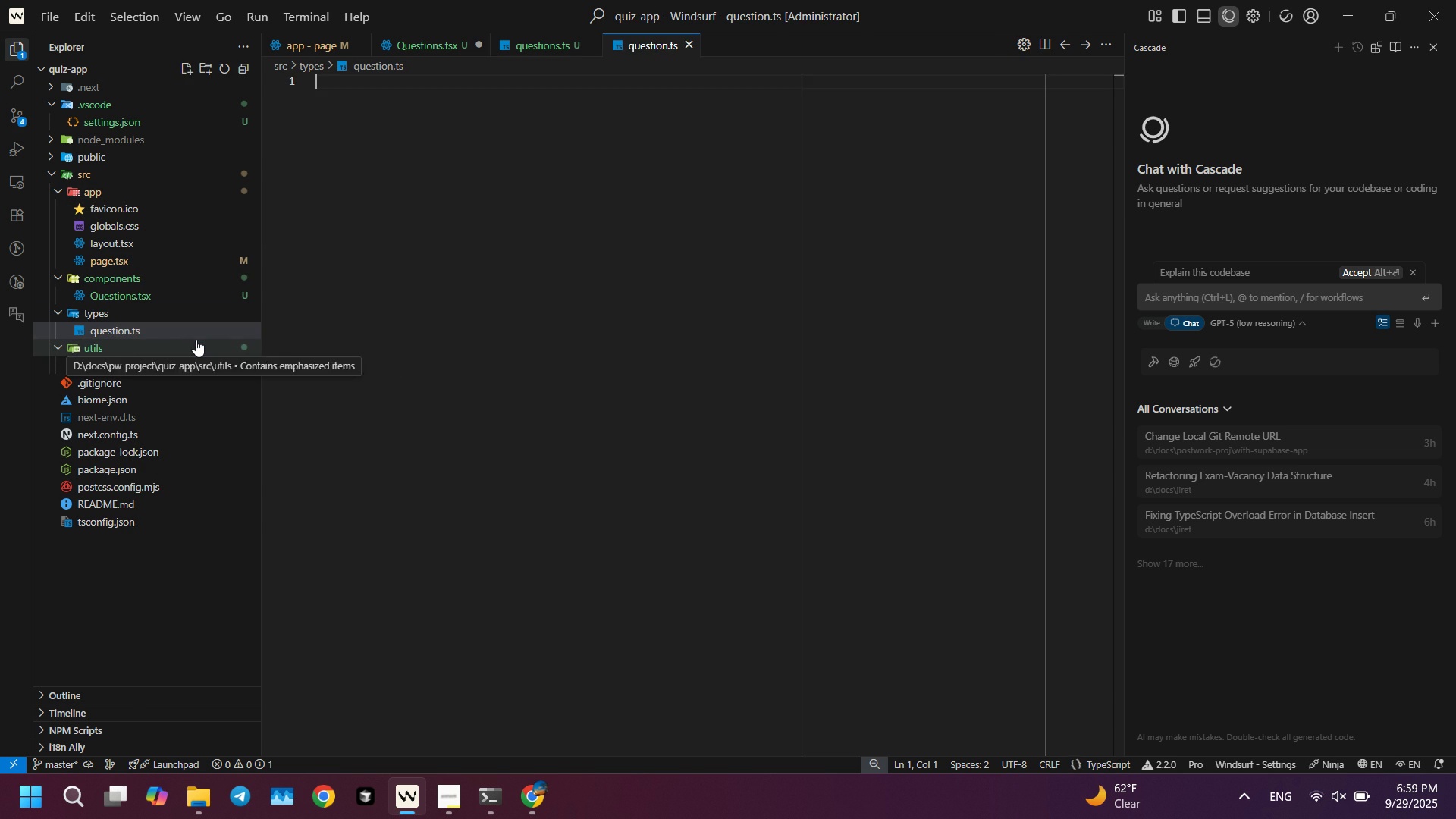 
type(r)
key(Backspace)
type(type )
key(Backspace)
key(Backspace)
key(Backspace)
key(Backspace)
key(Backspace)
type(n)
key(Backspace)
type(interface Question =)
key(Backspace)
type({)
 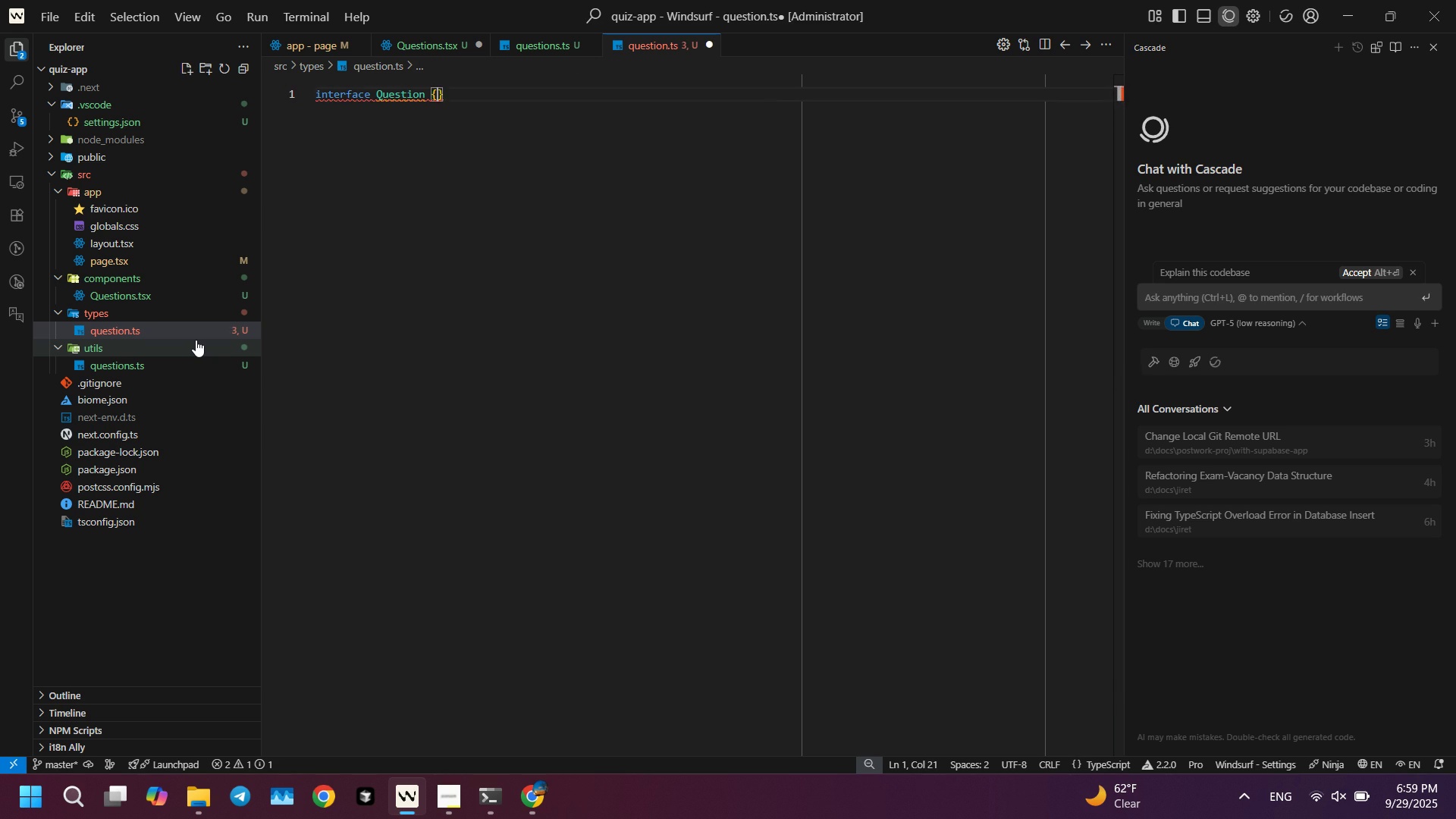 
key(Enter)
 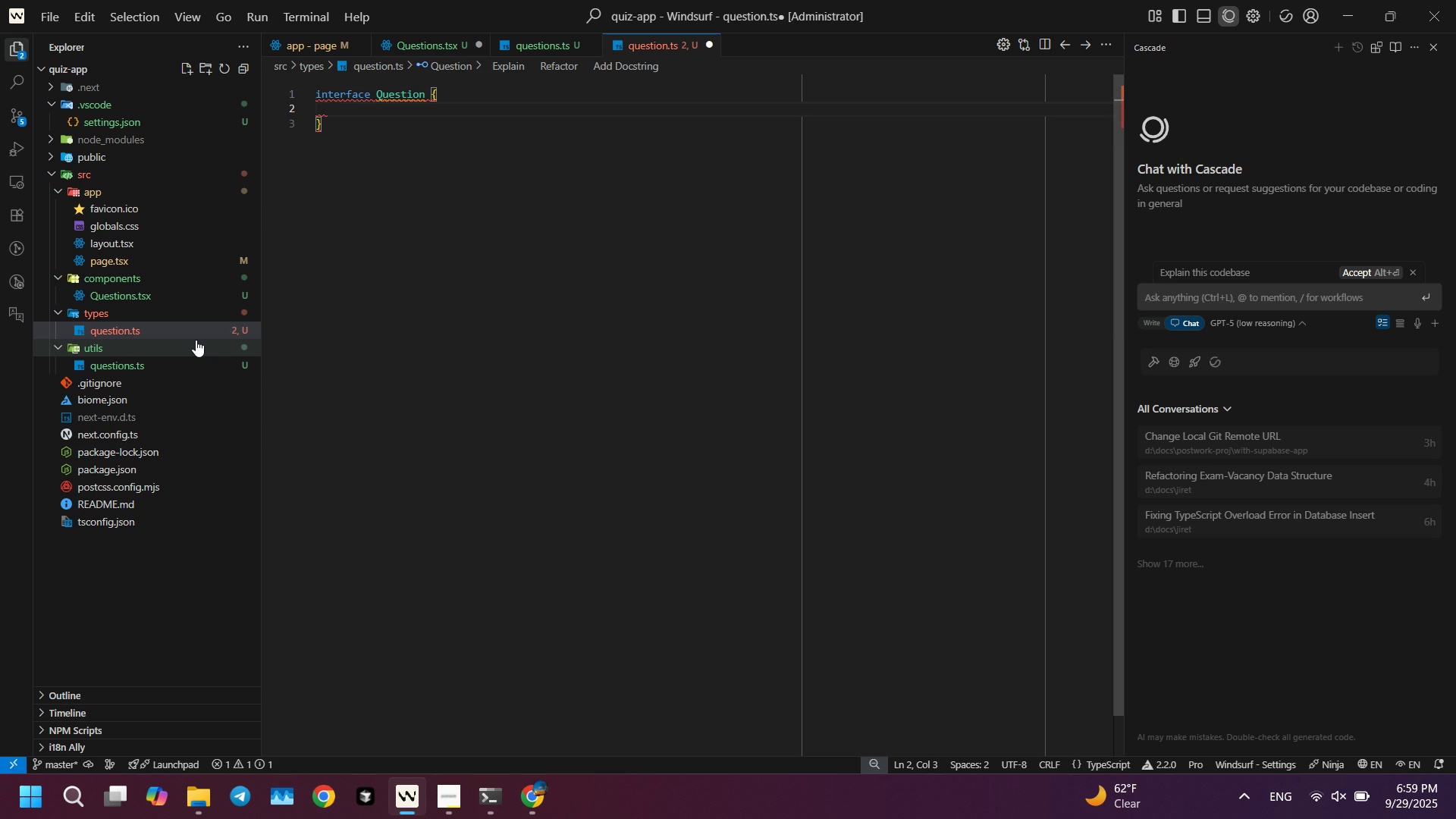 
type(id: st)
key(Backspace)
key(Backspace)
type(number,)
 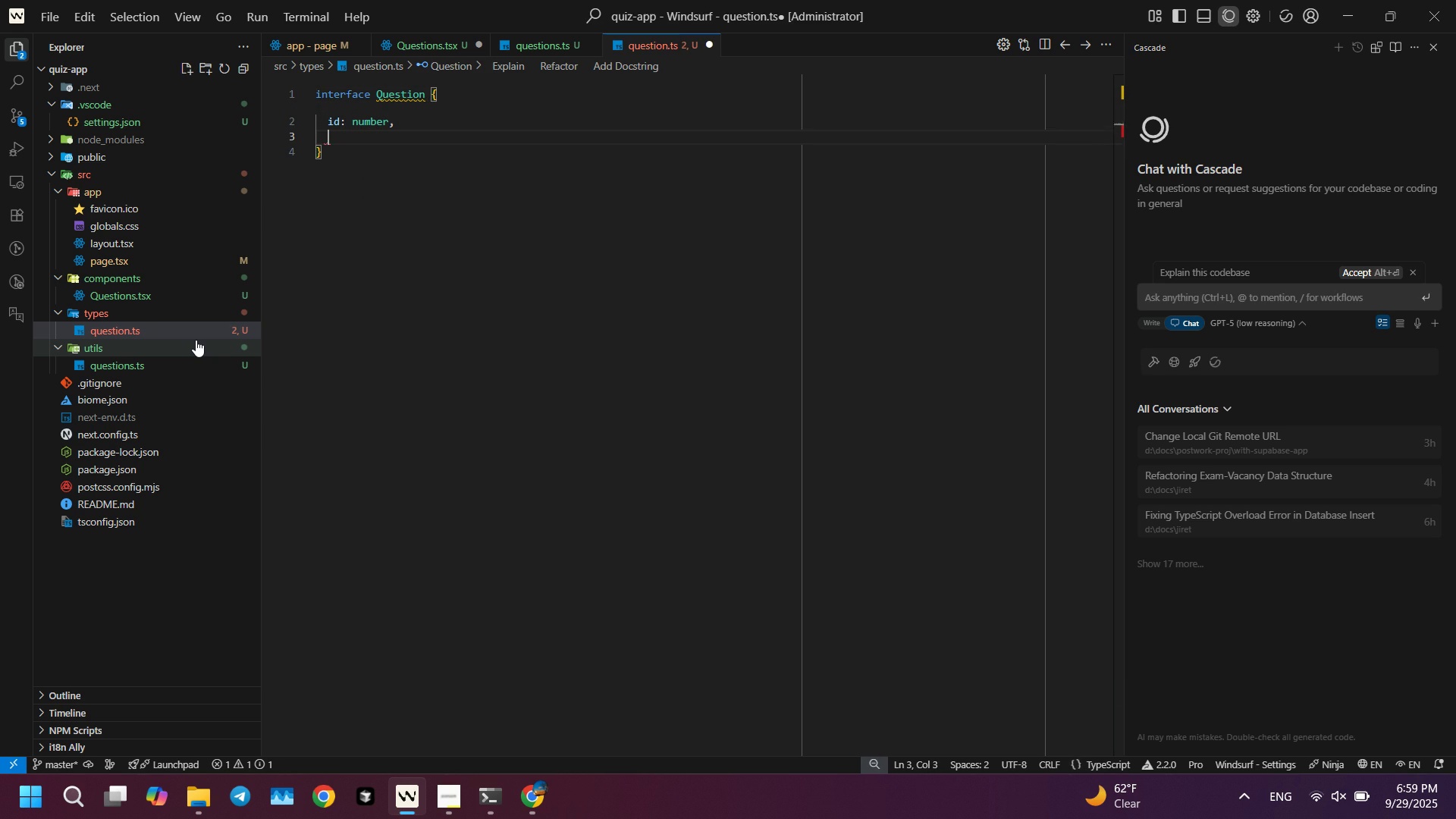 
key(Enter)
 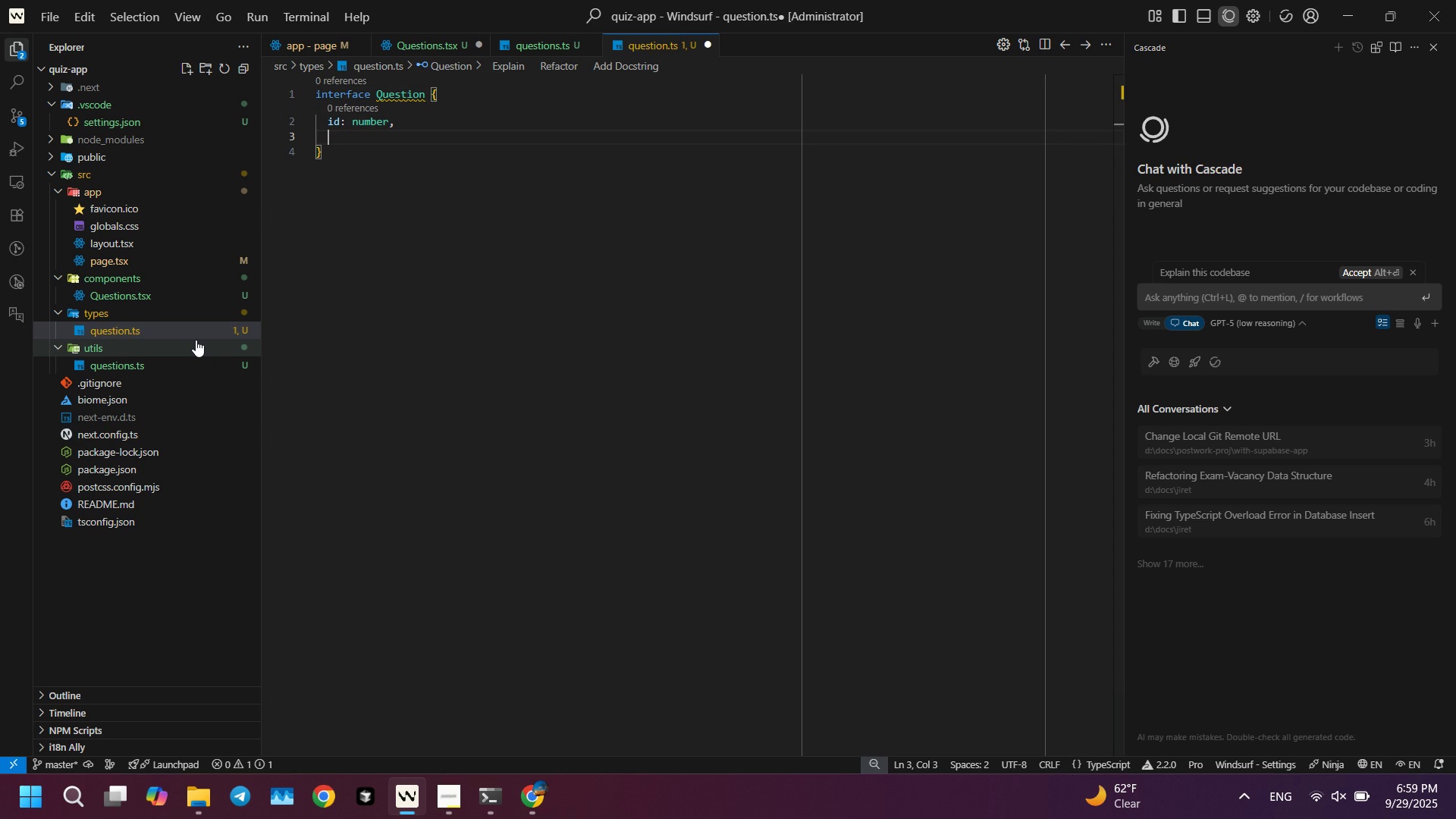 
type(tit)
 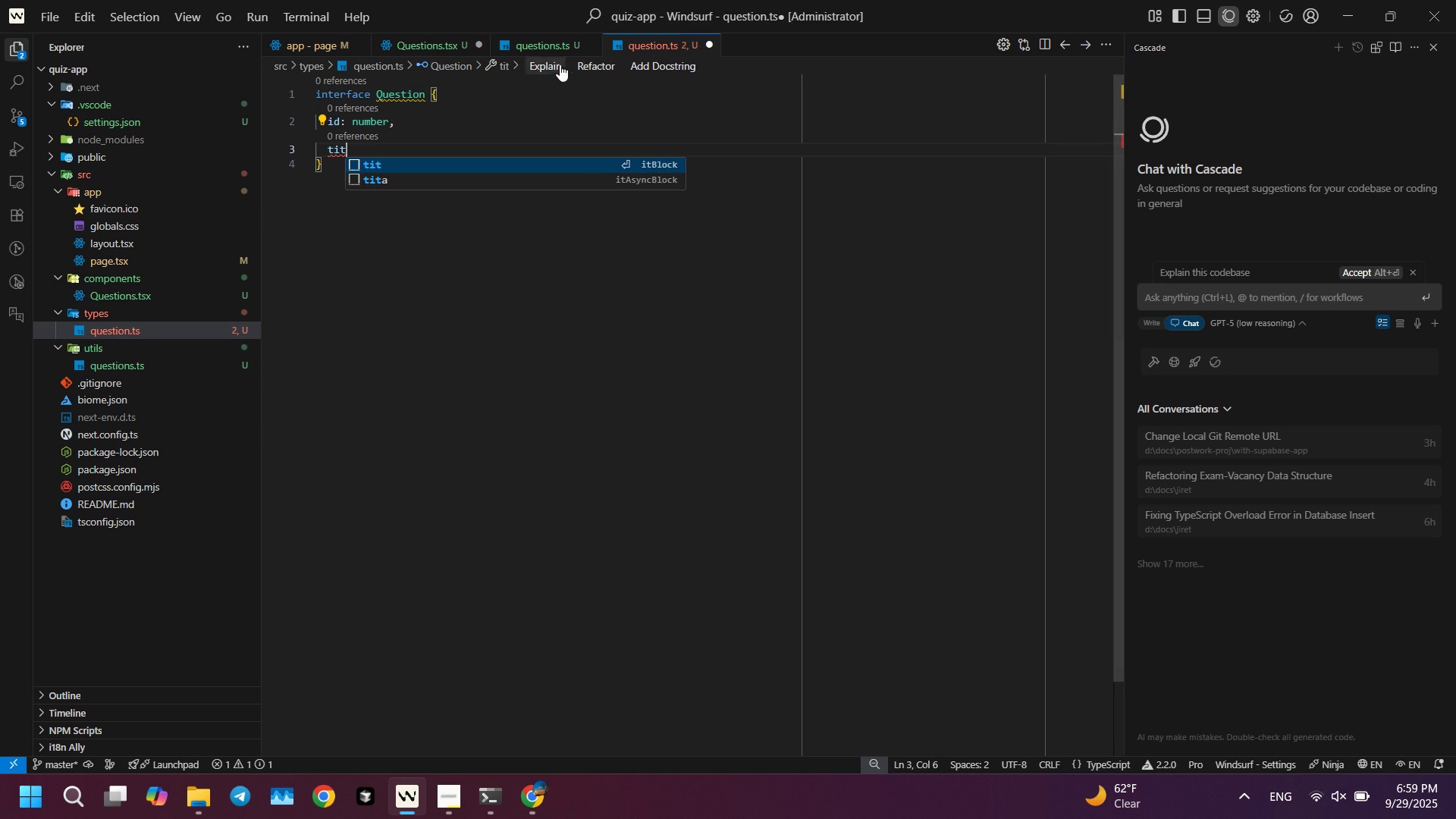 
left_click([535, 44])
 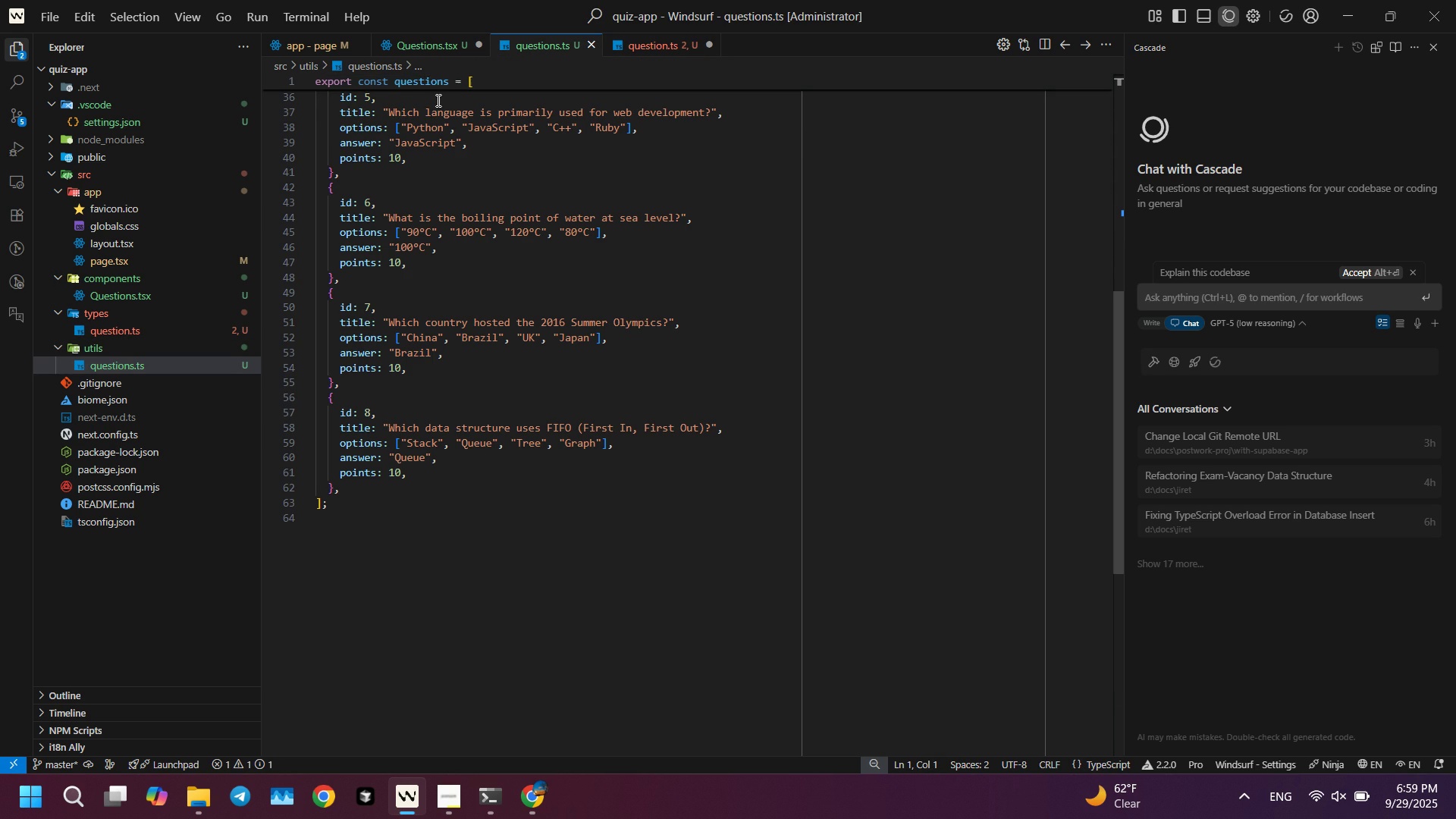 
left_click([431, 80])